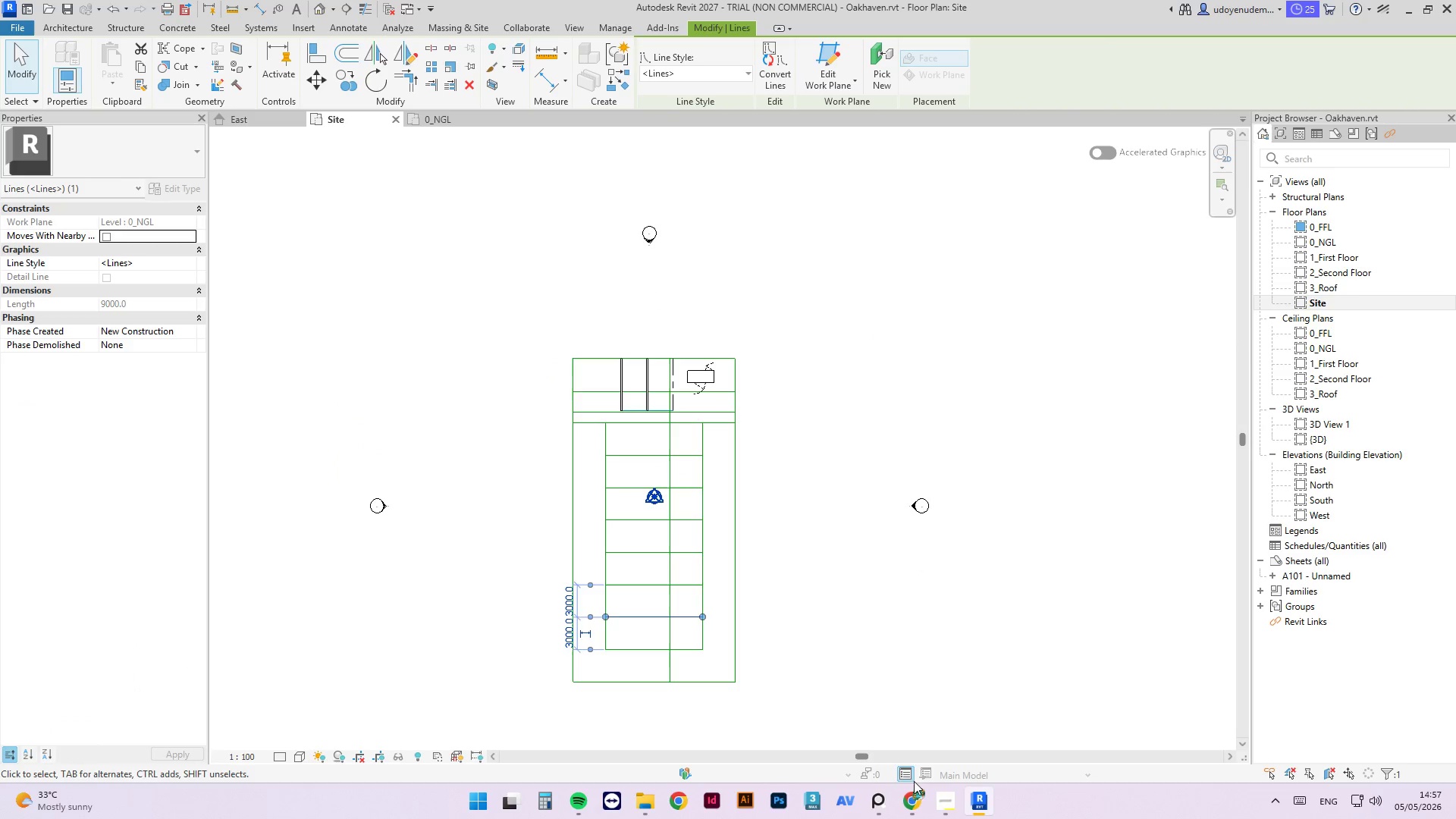 
mouse_move([960, 811])
 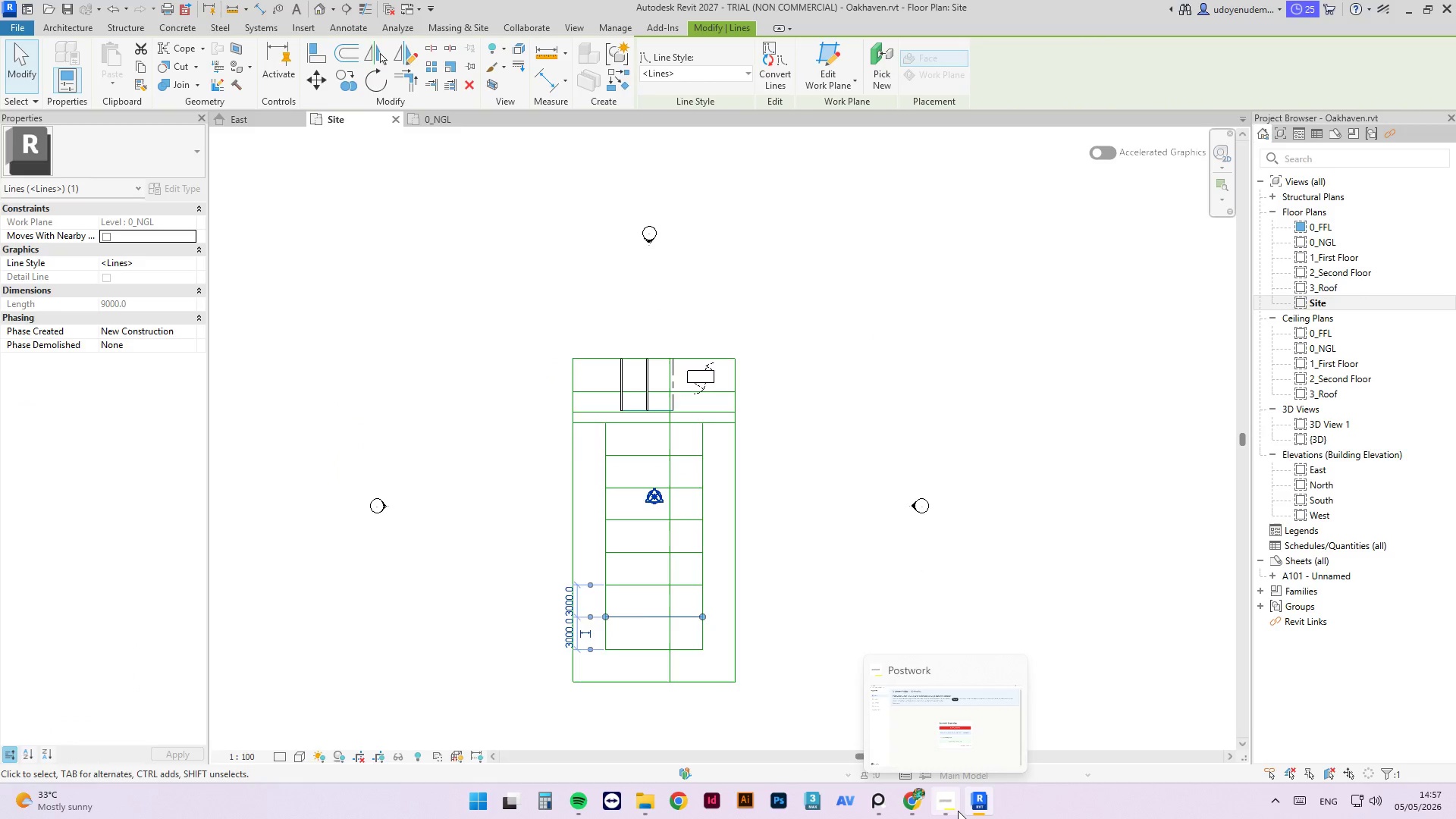 
left_click([958, 811])